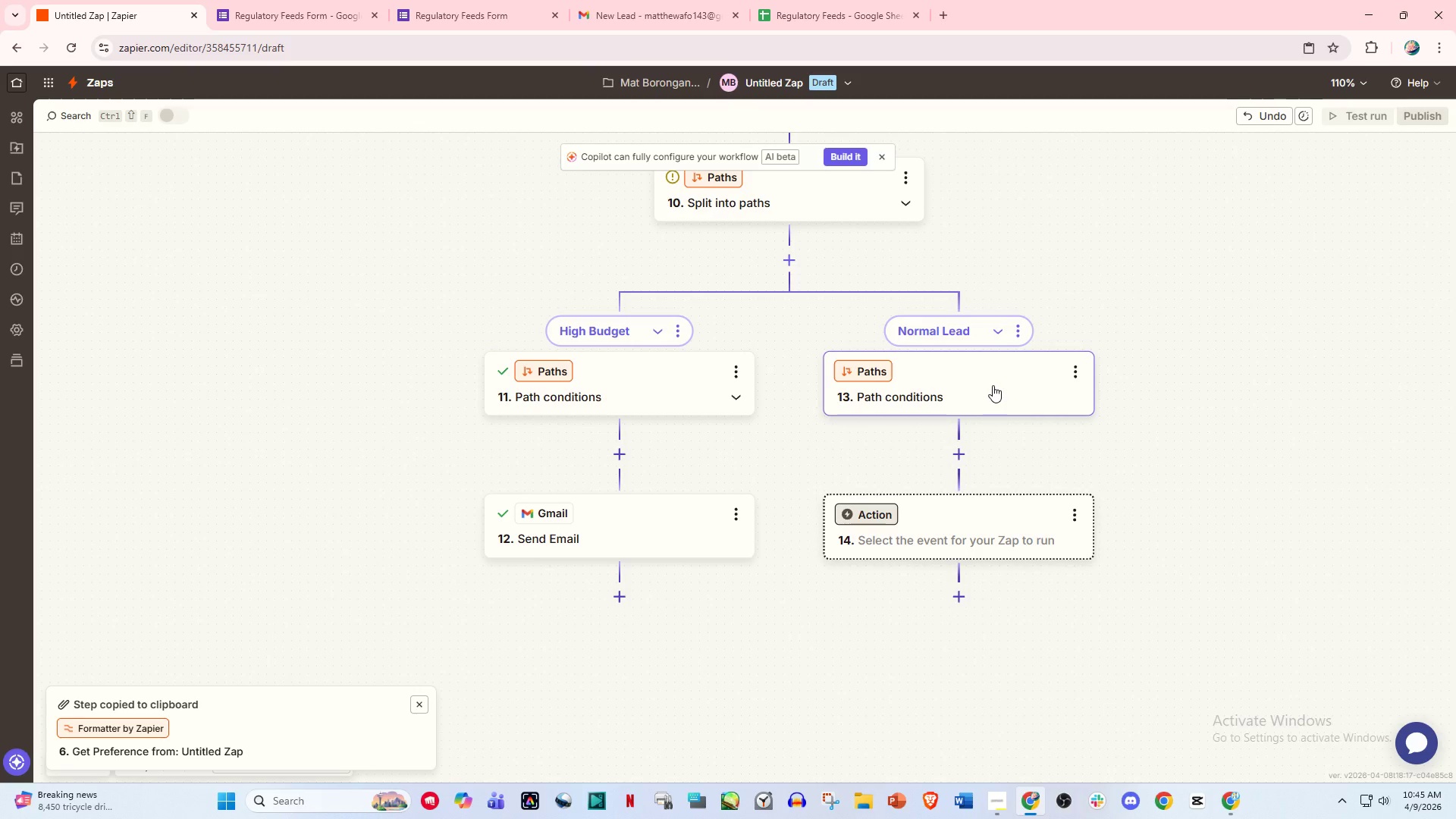 
wait(7.05)
 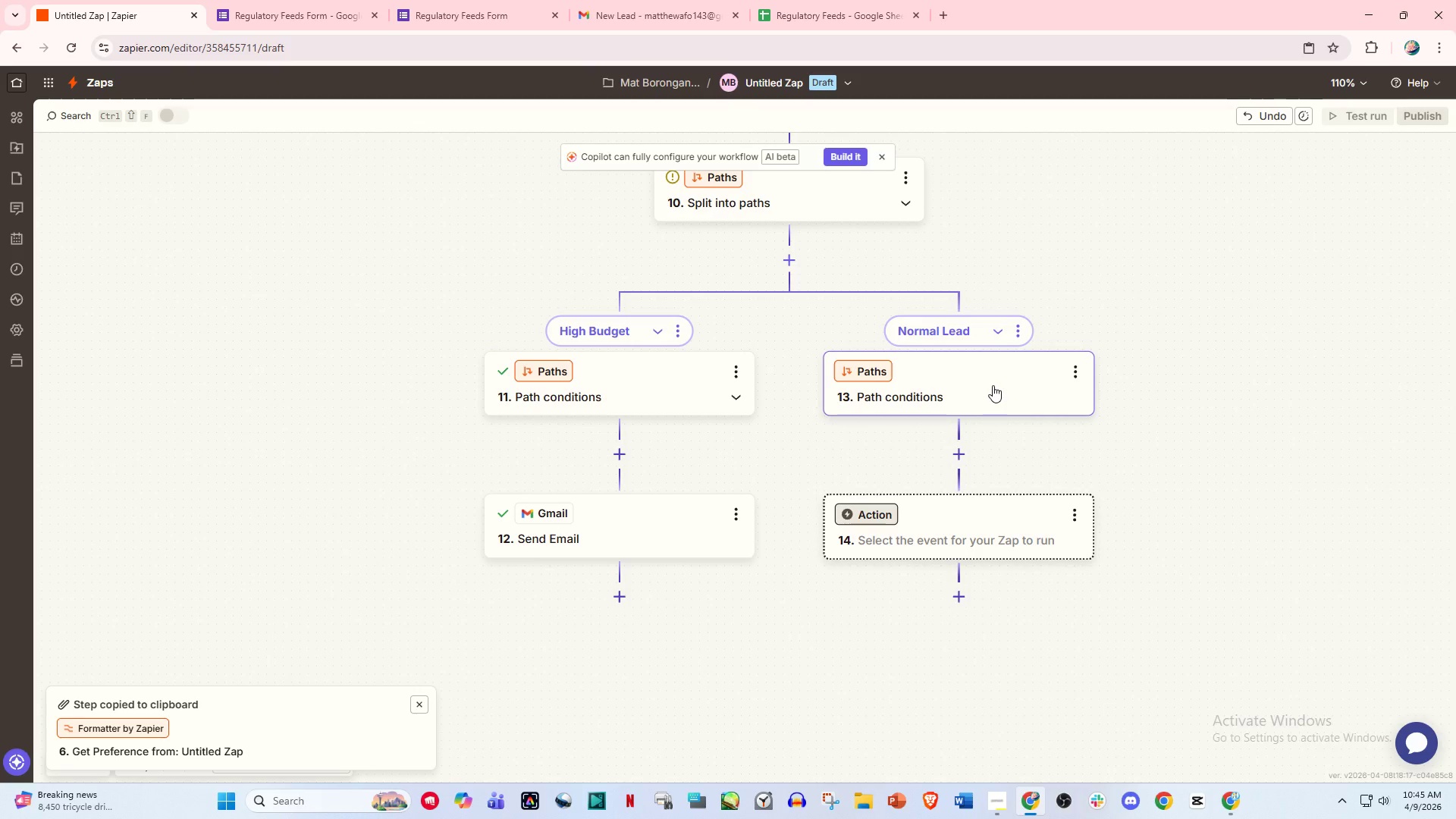 
left_click([987, 386])
 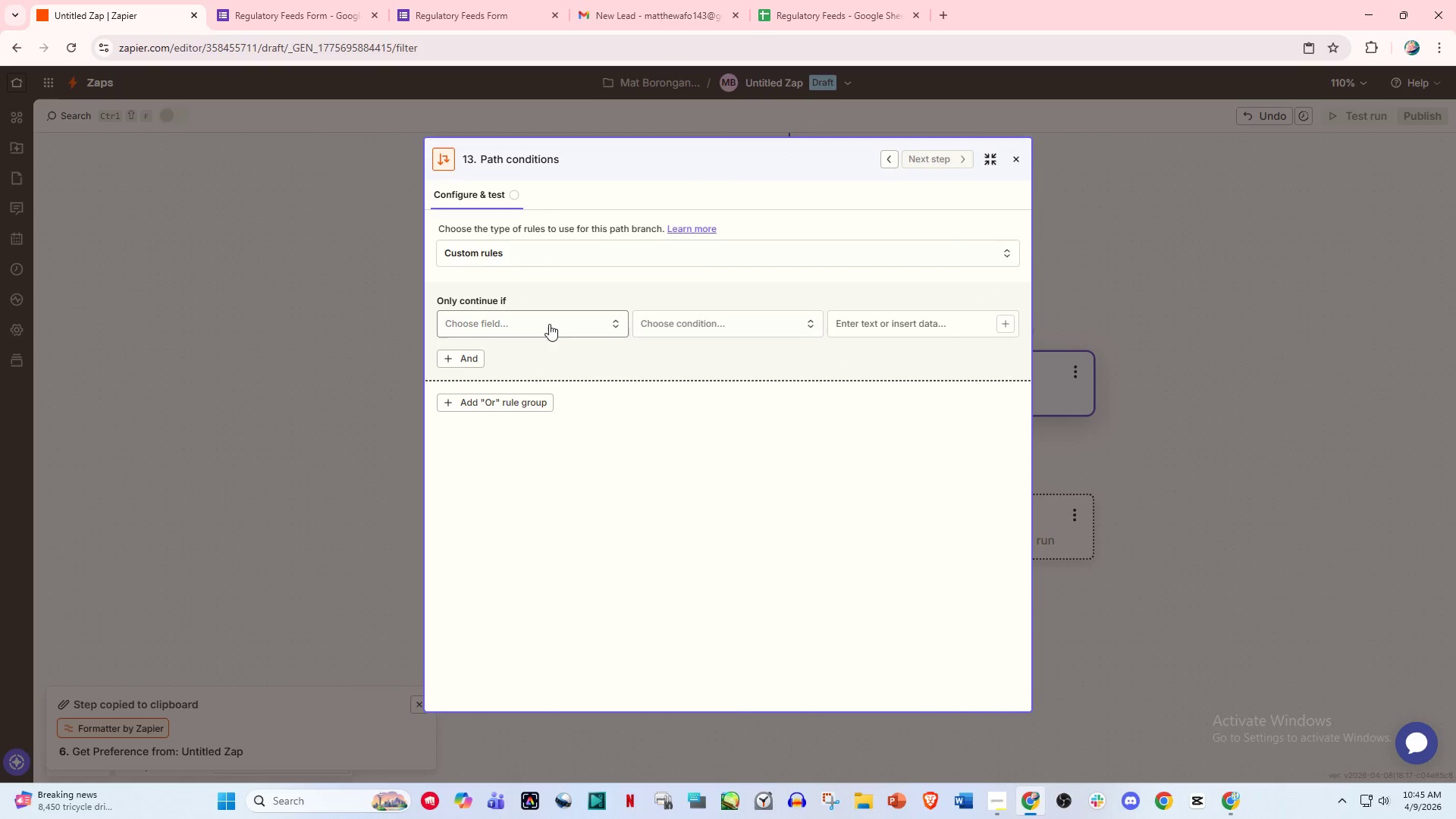 
left_click([564, 330])
 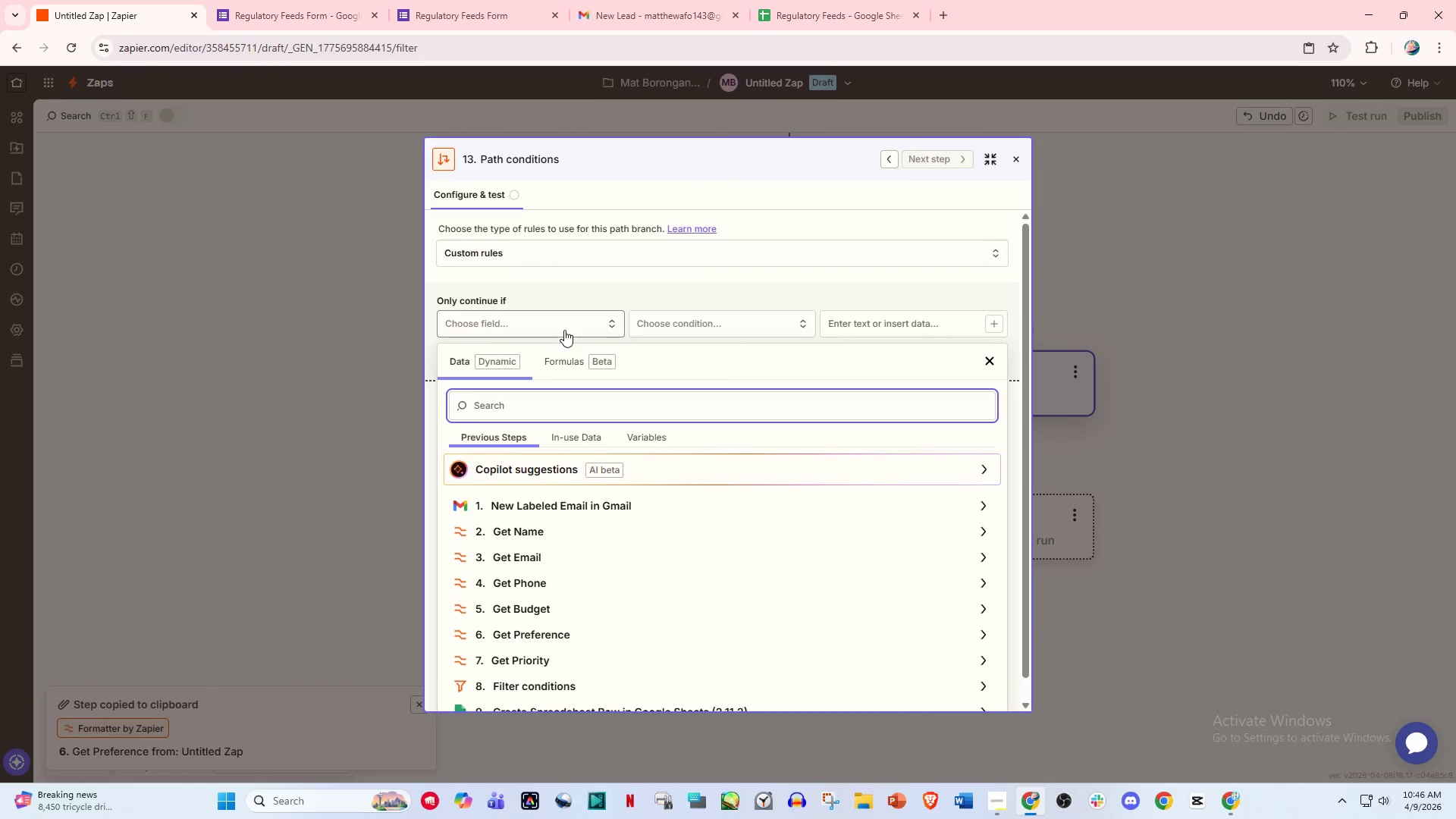 
left_click([564, 330])
 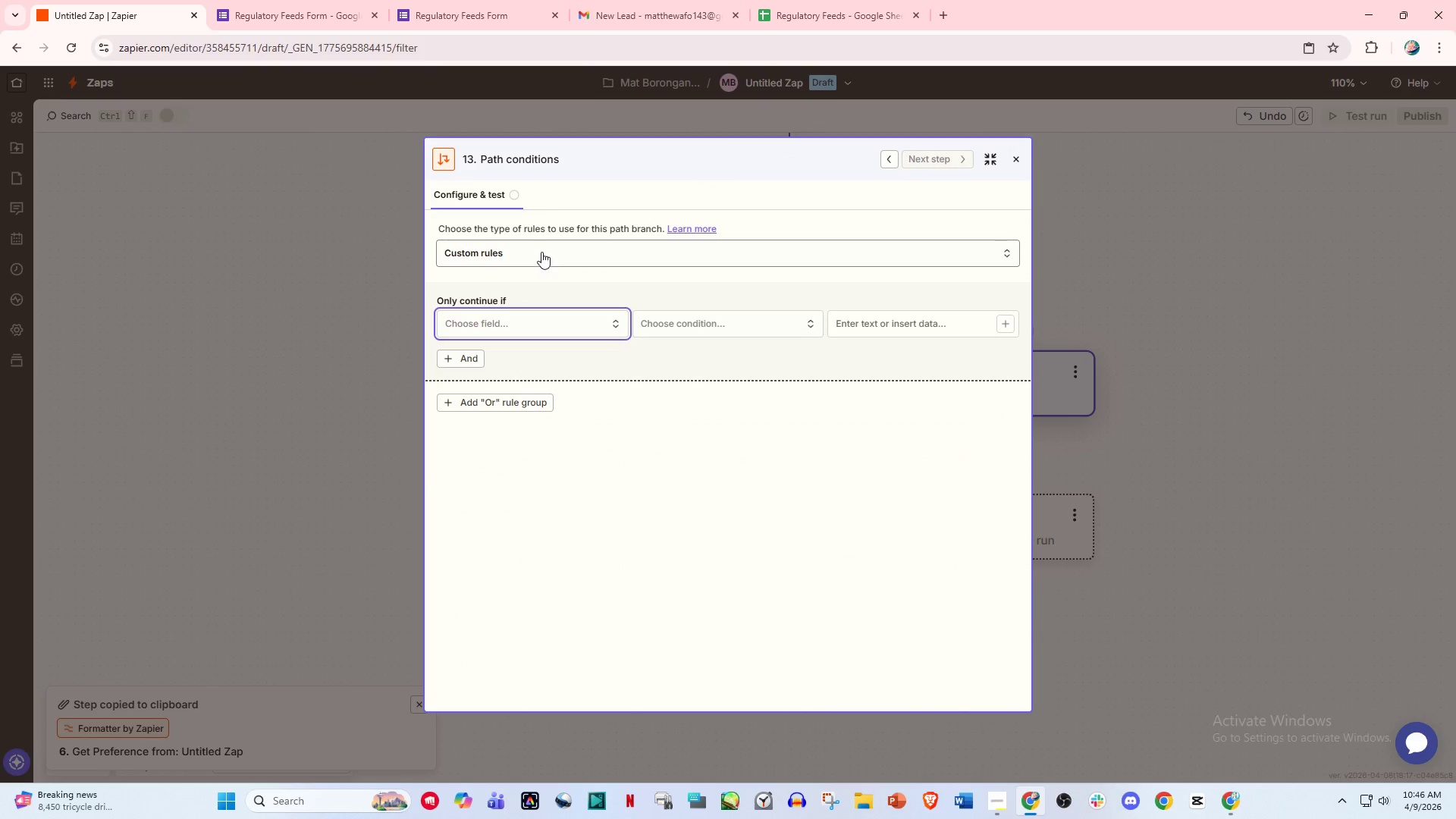 
left_click([515, 322])
 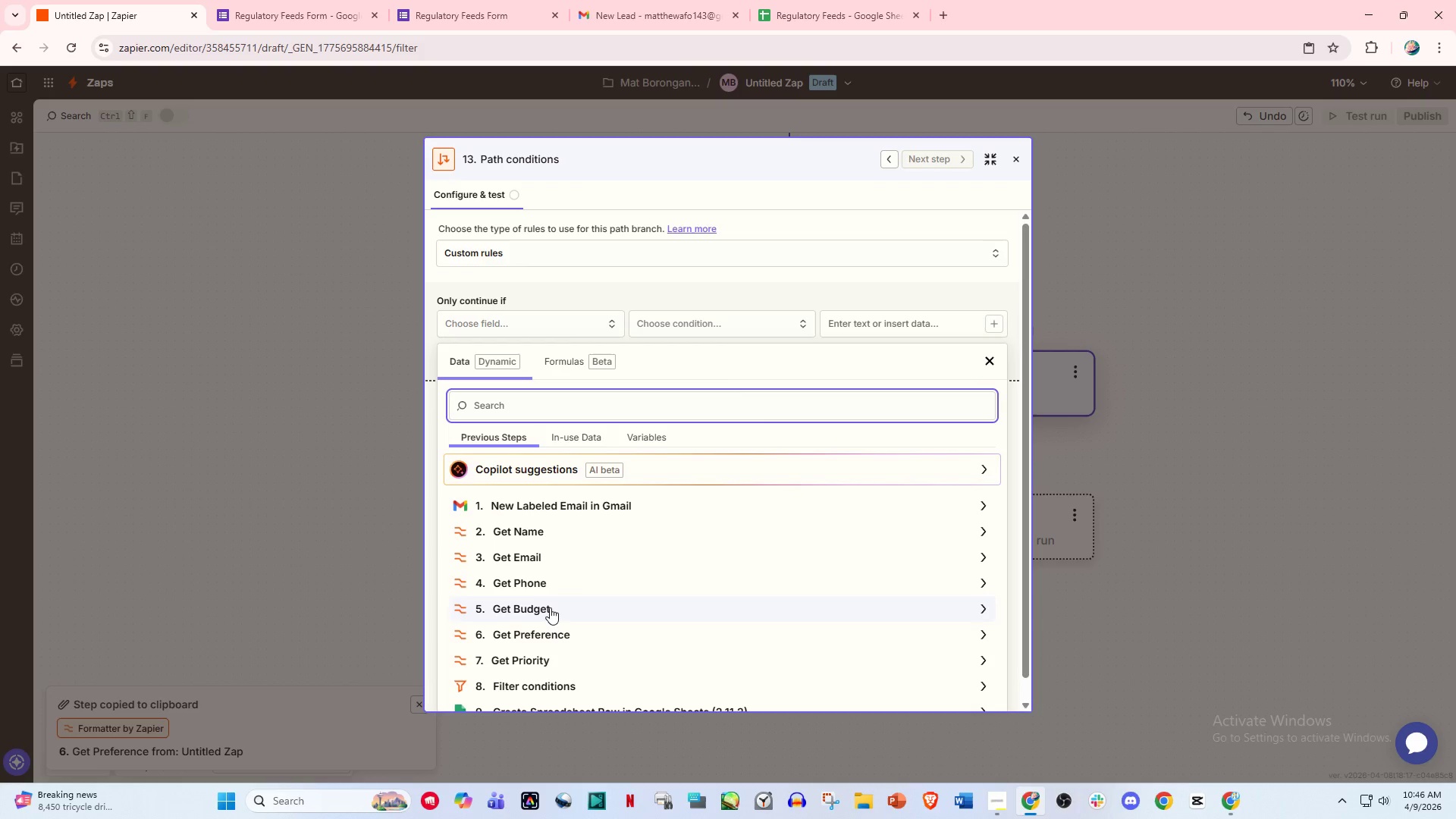 
wait(5.56)
 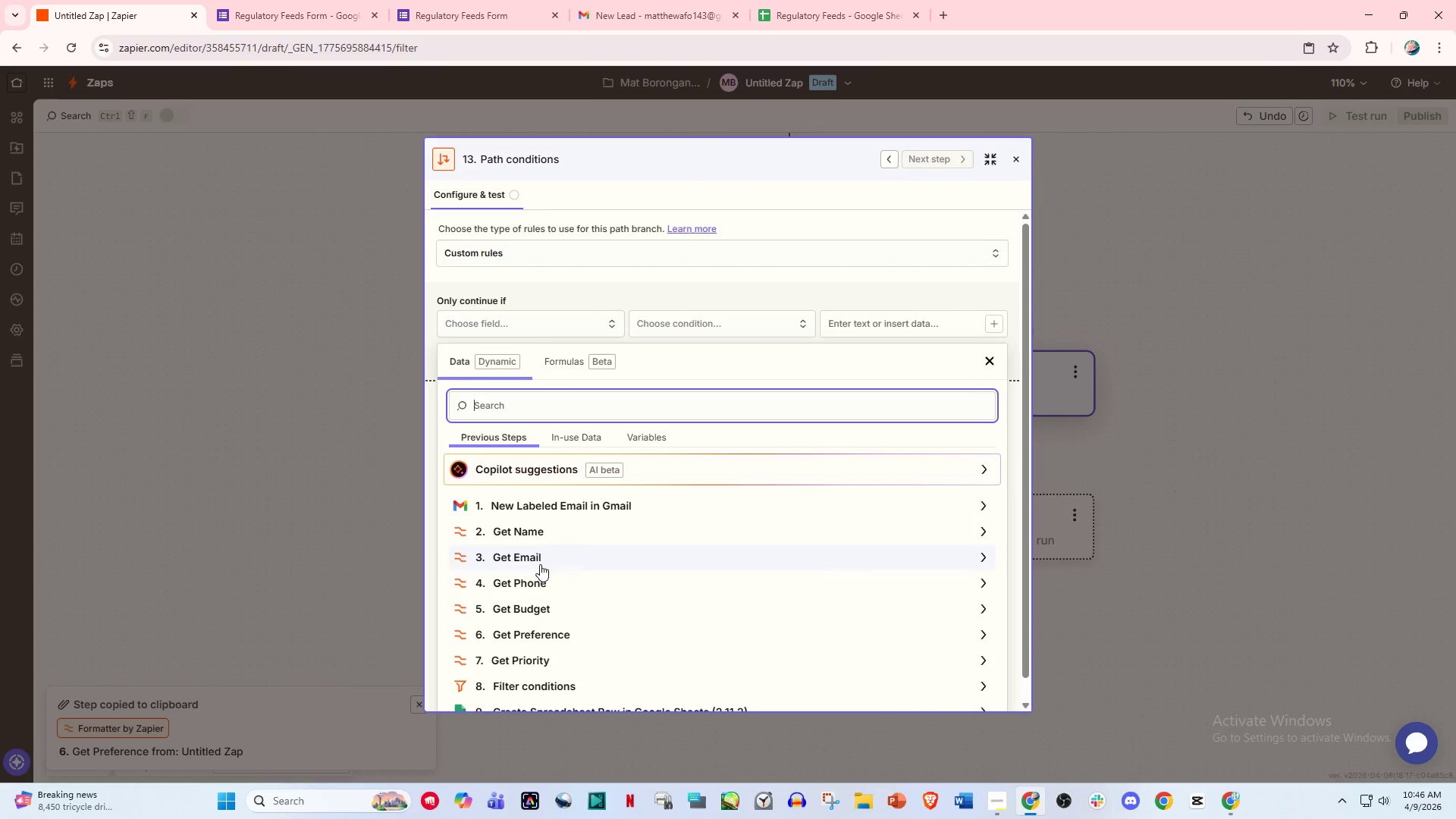 
scroll: coordinate [578, 595], scroll_direction: down, amount: 2.0
 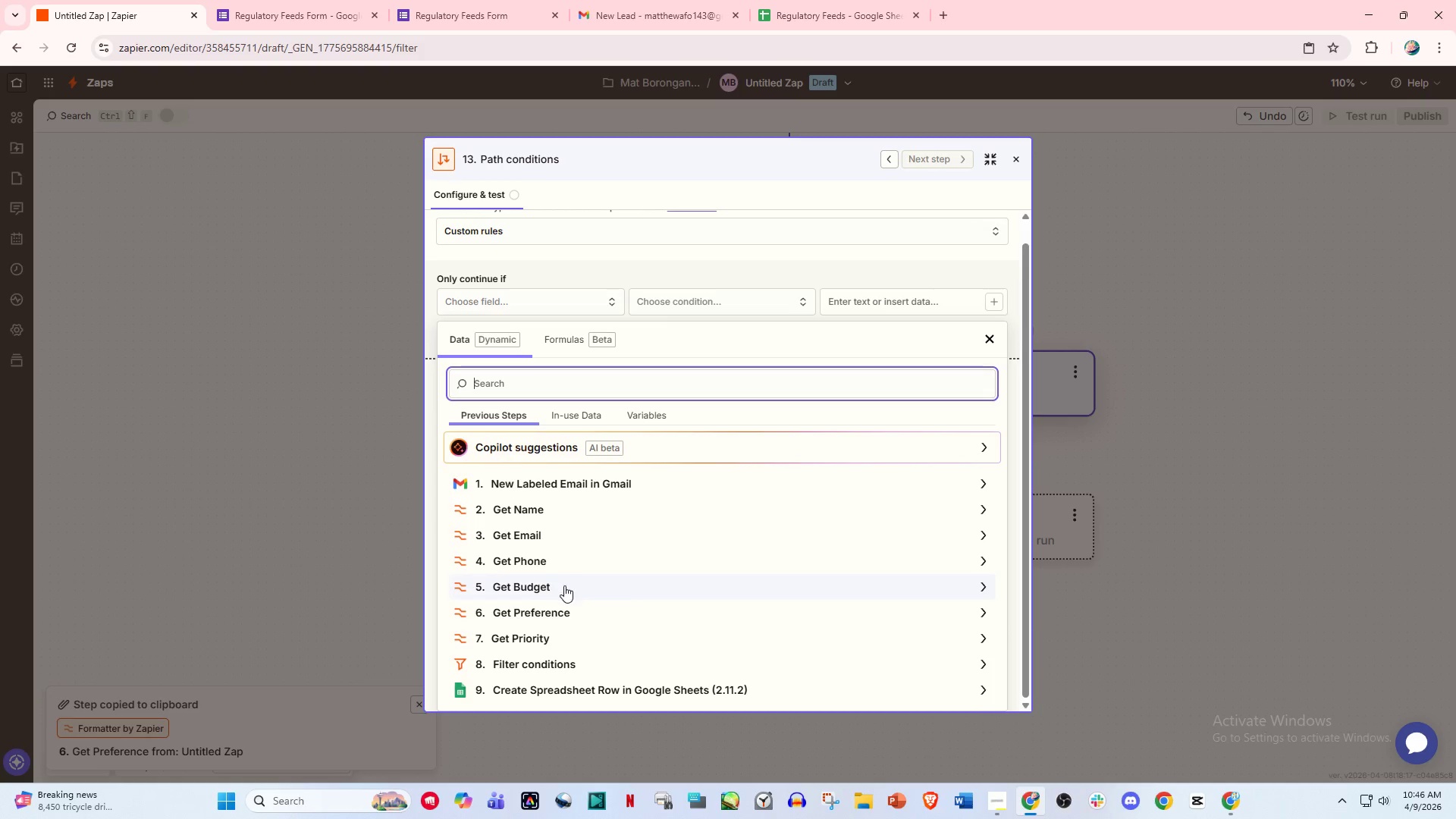 
left_click([562, 588])
 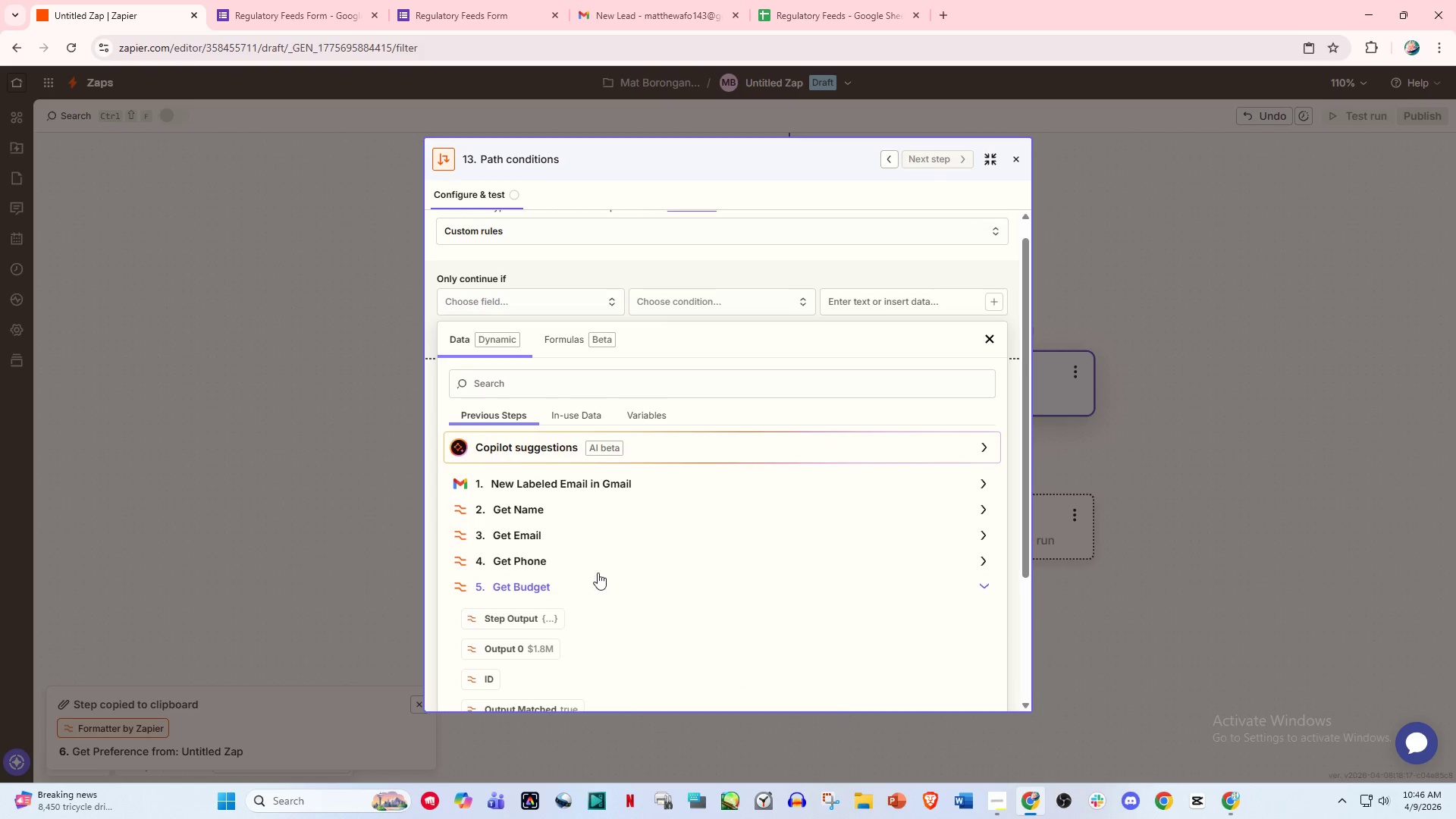 
scroll: coordinate [599, 571], scroll_direction: down, amount: 2.0
 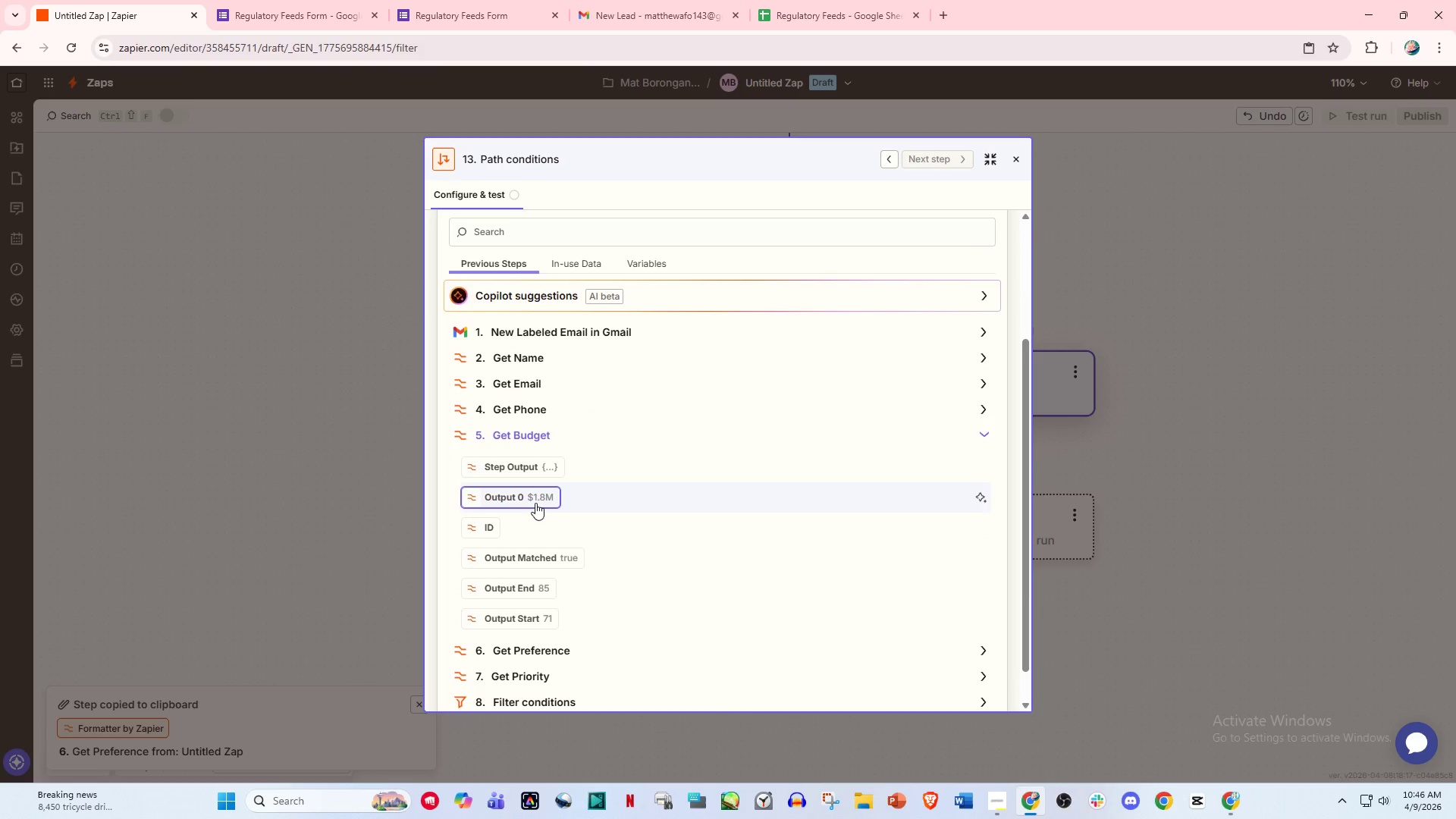 
left_click([535, 502])
 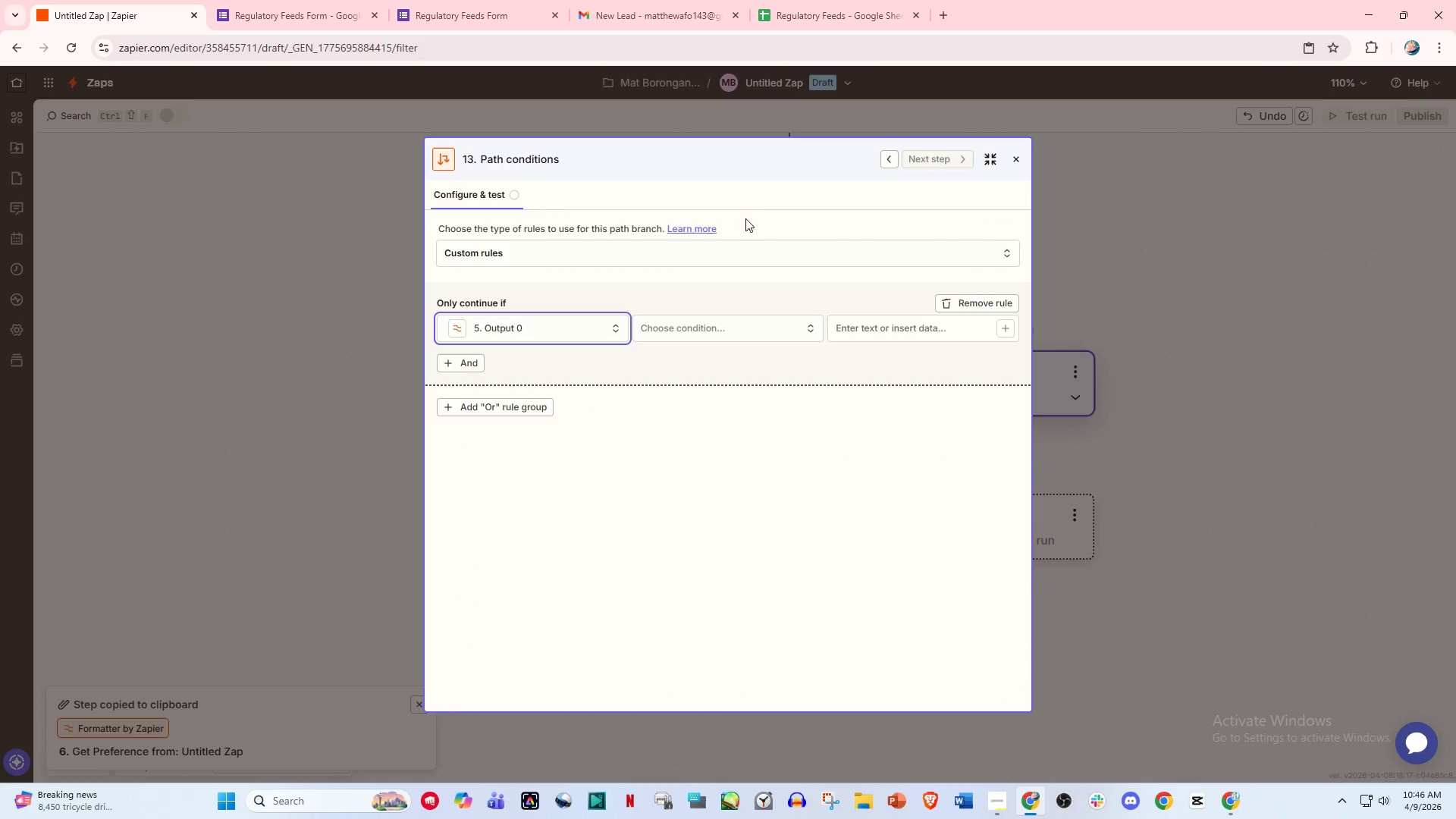 
left_click([753, 188])
 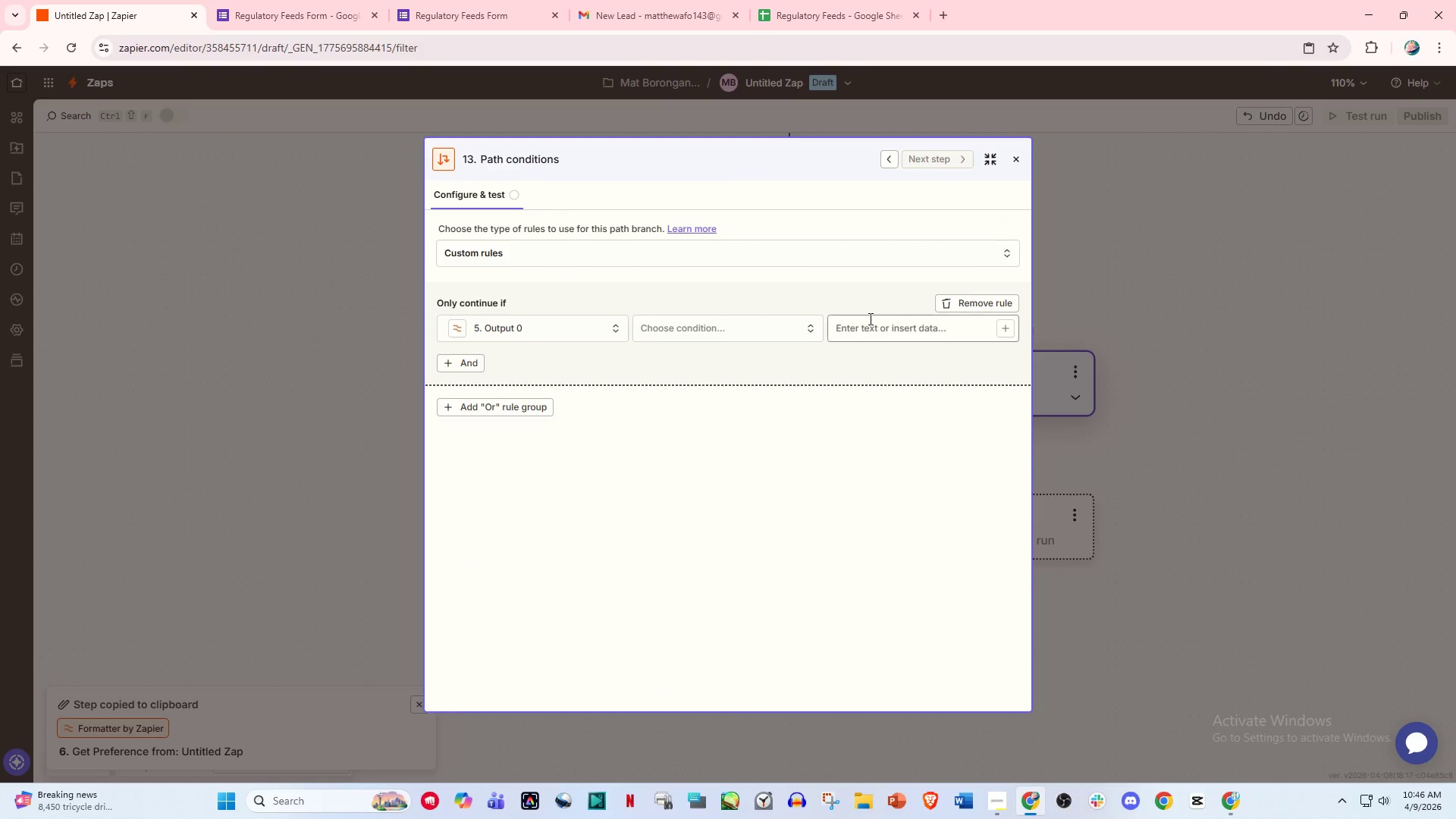 
left_click([753, 335])
 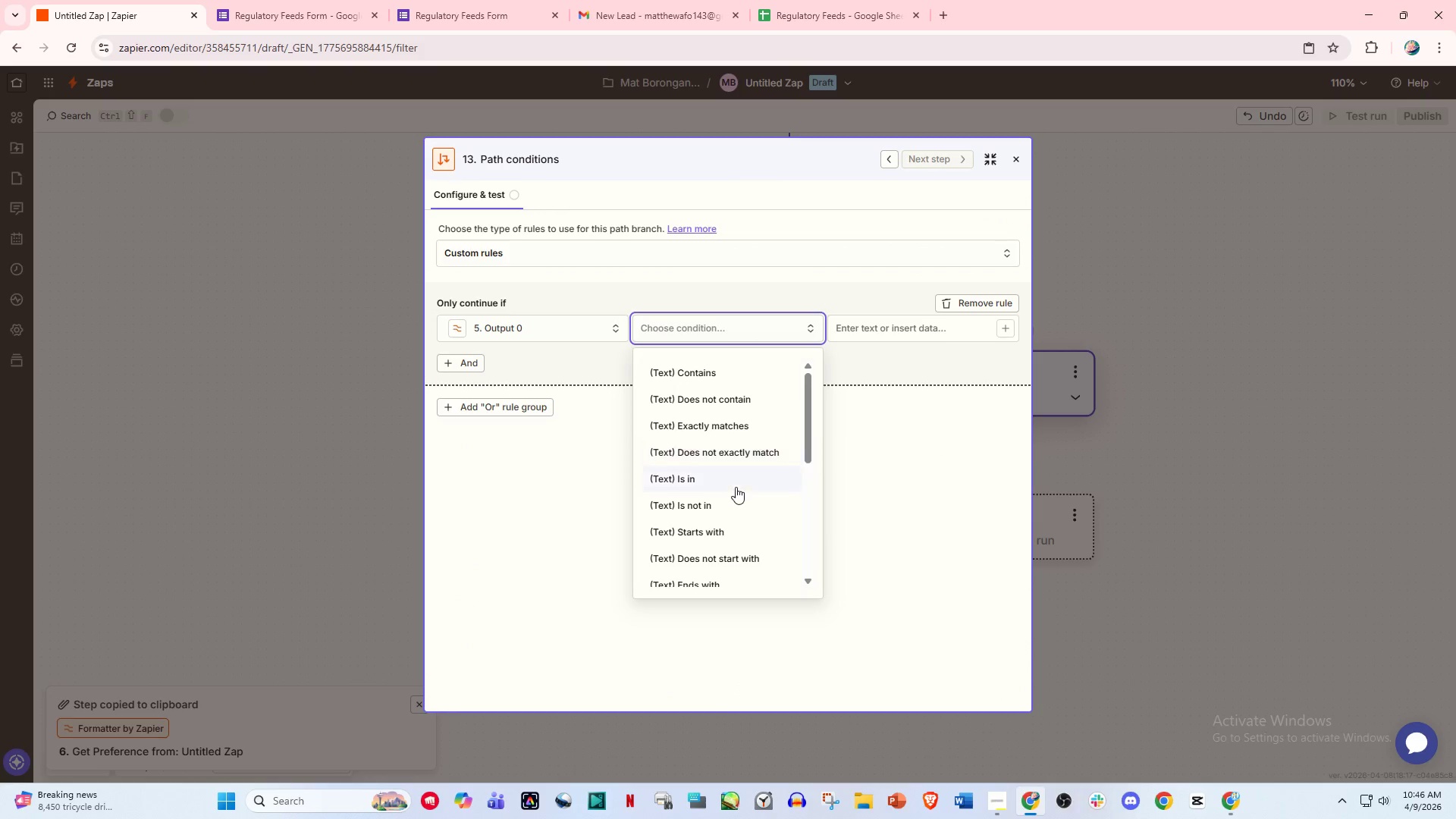 
scroll: coordinate [752, 516], scroll_direction: down, amount: 2.0
 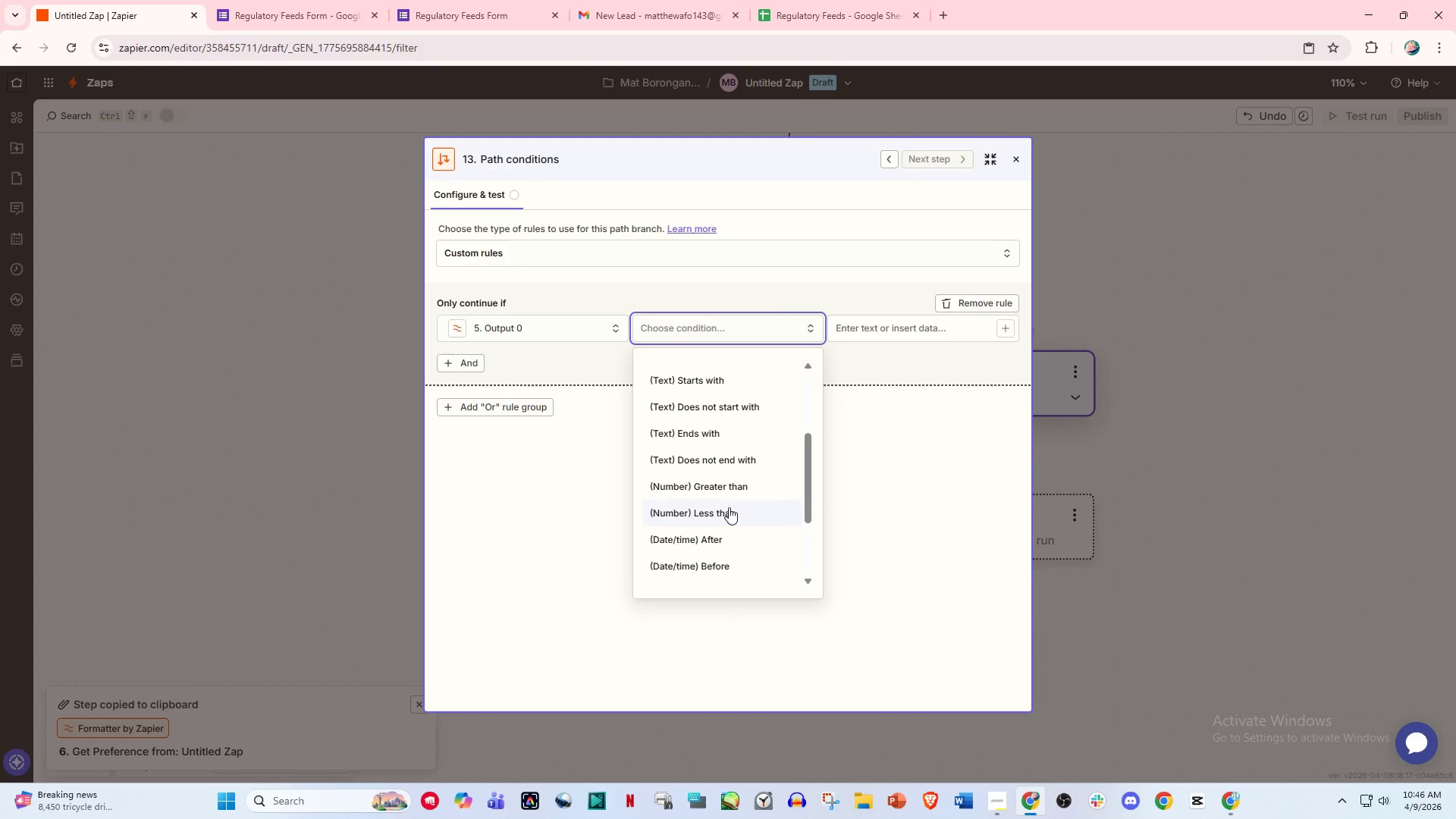 
left_click([726, 513])
 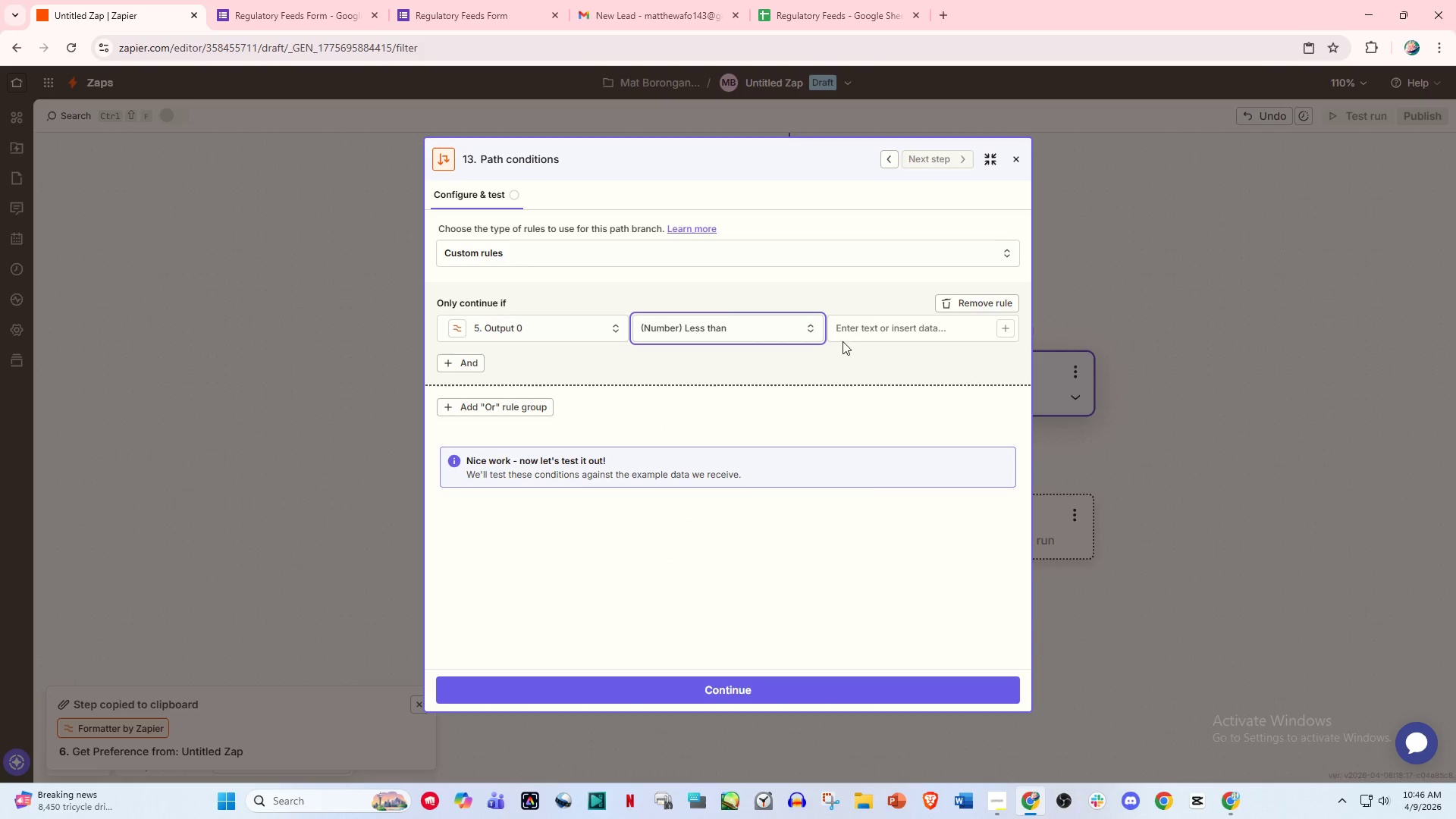 
left_click([864, 325])
 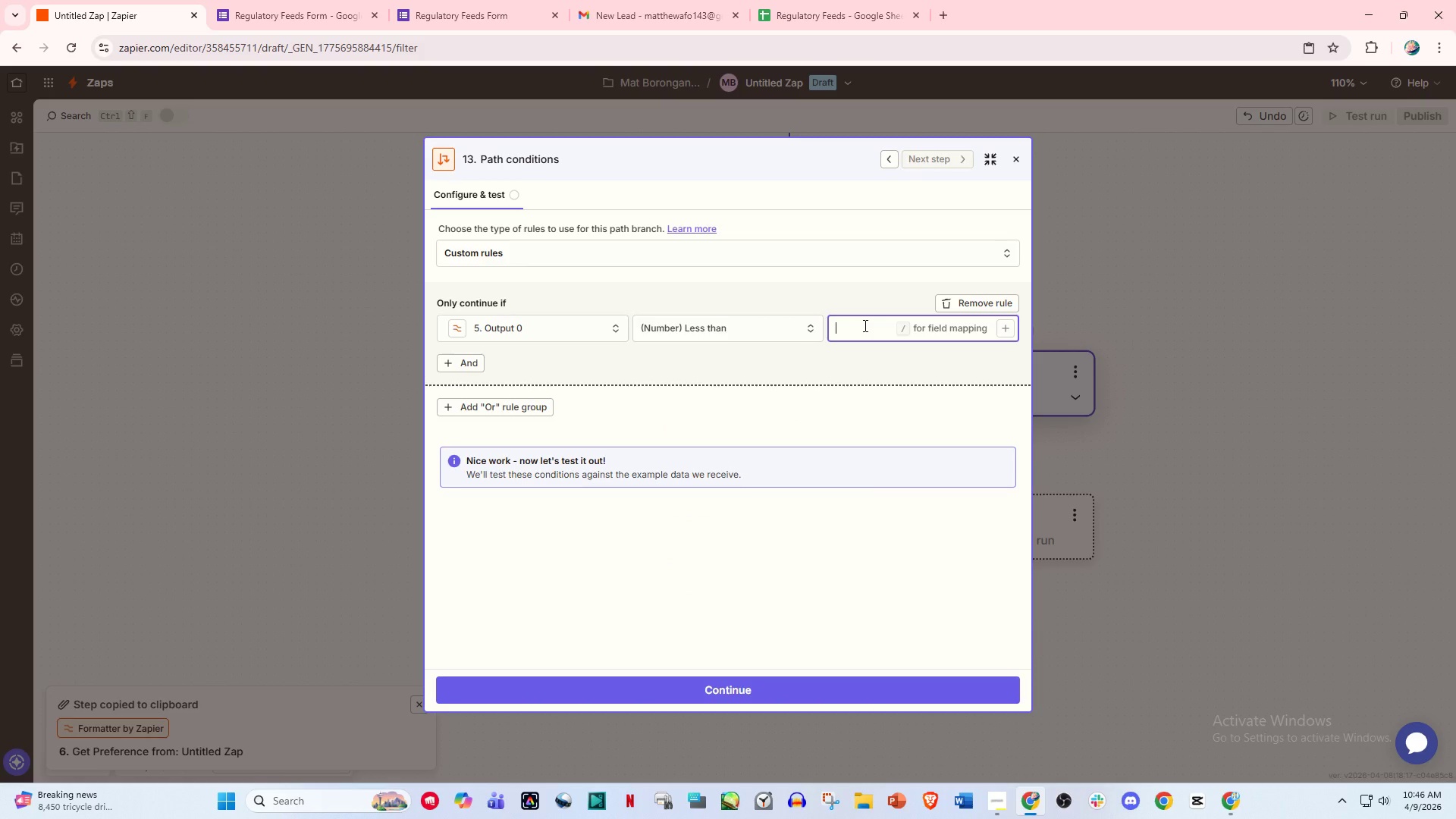 
key(1)
 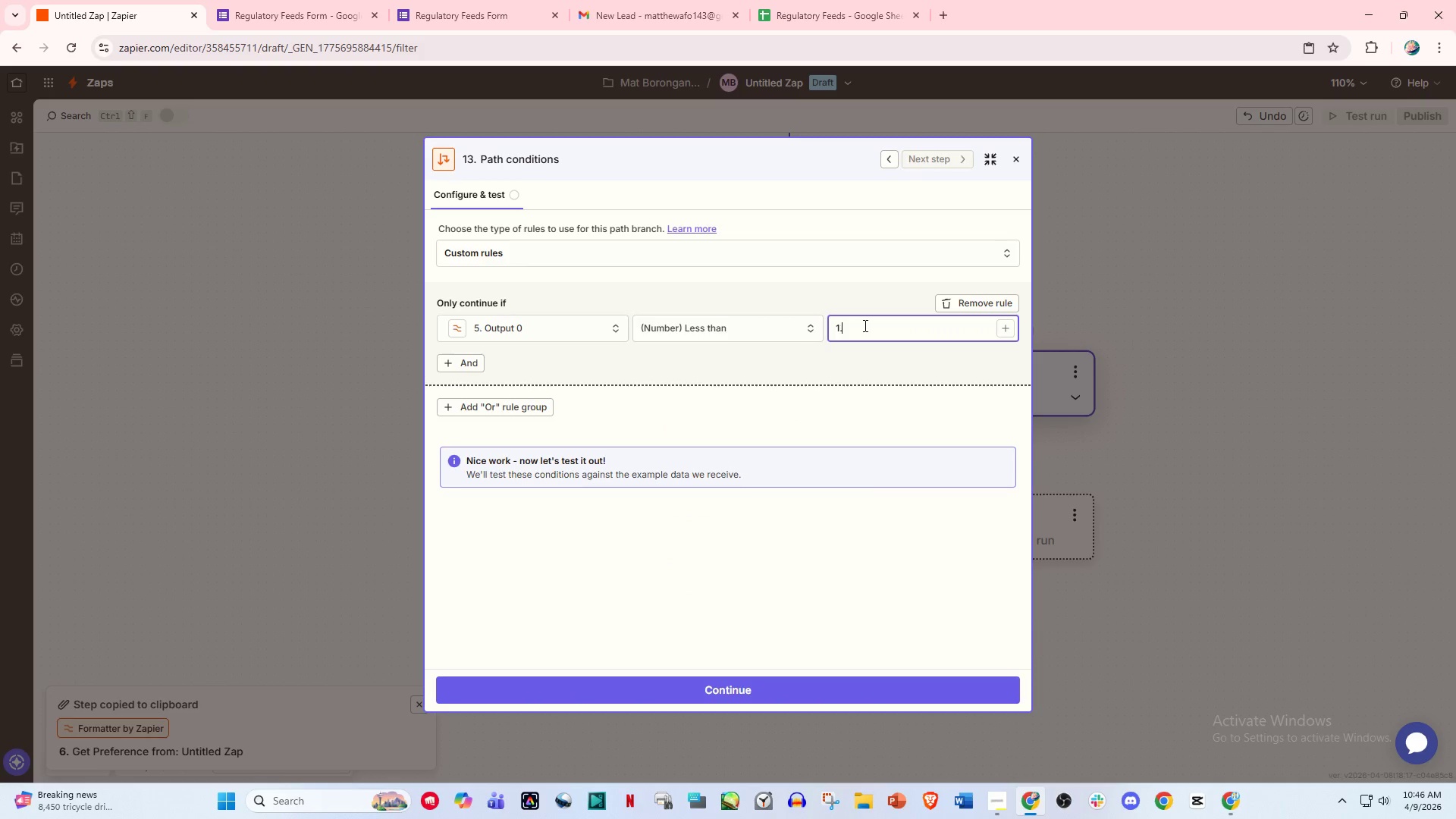 
key(Period)
 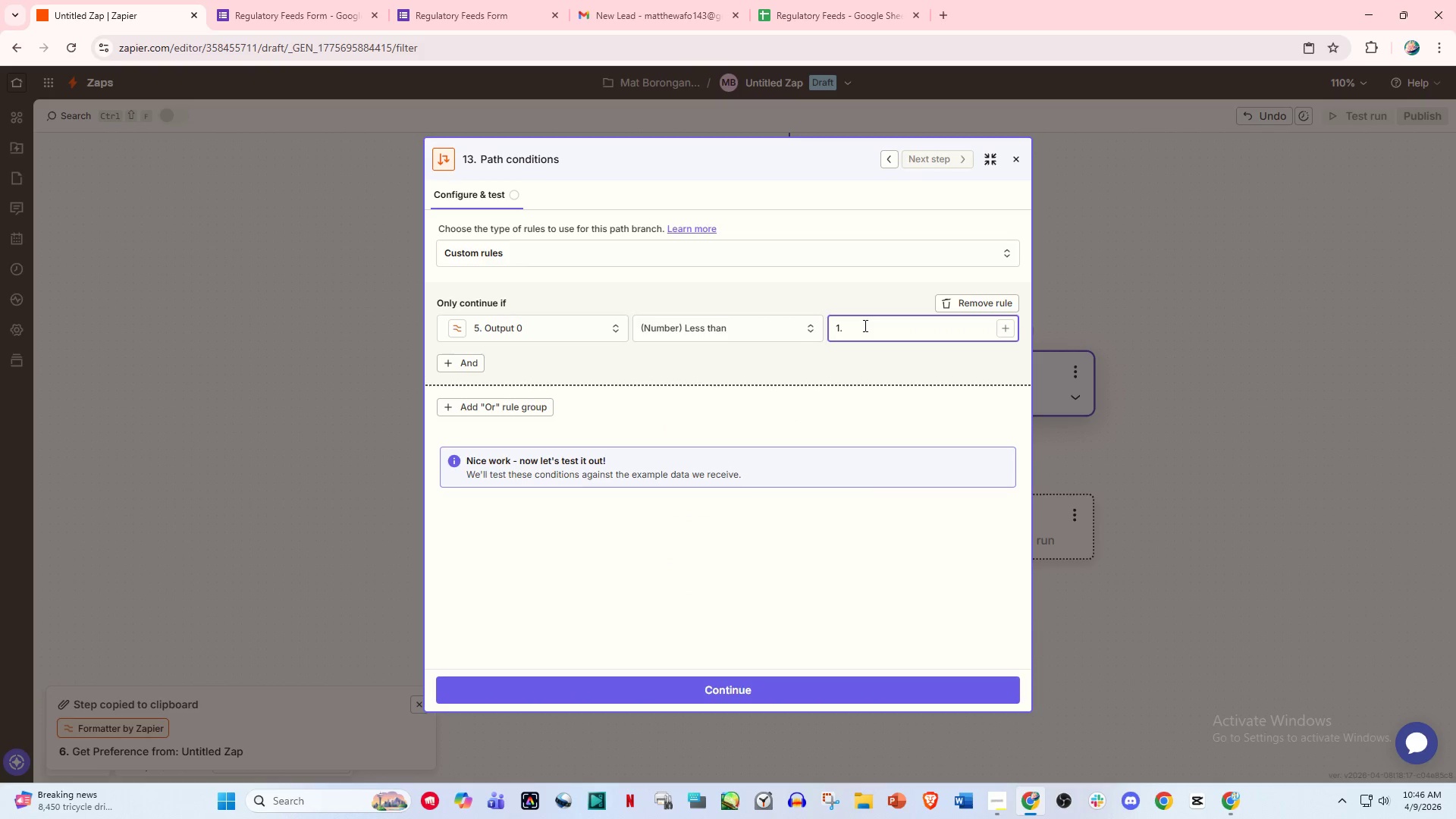 
key(5)
 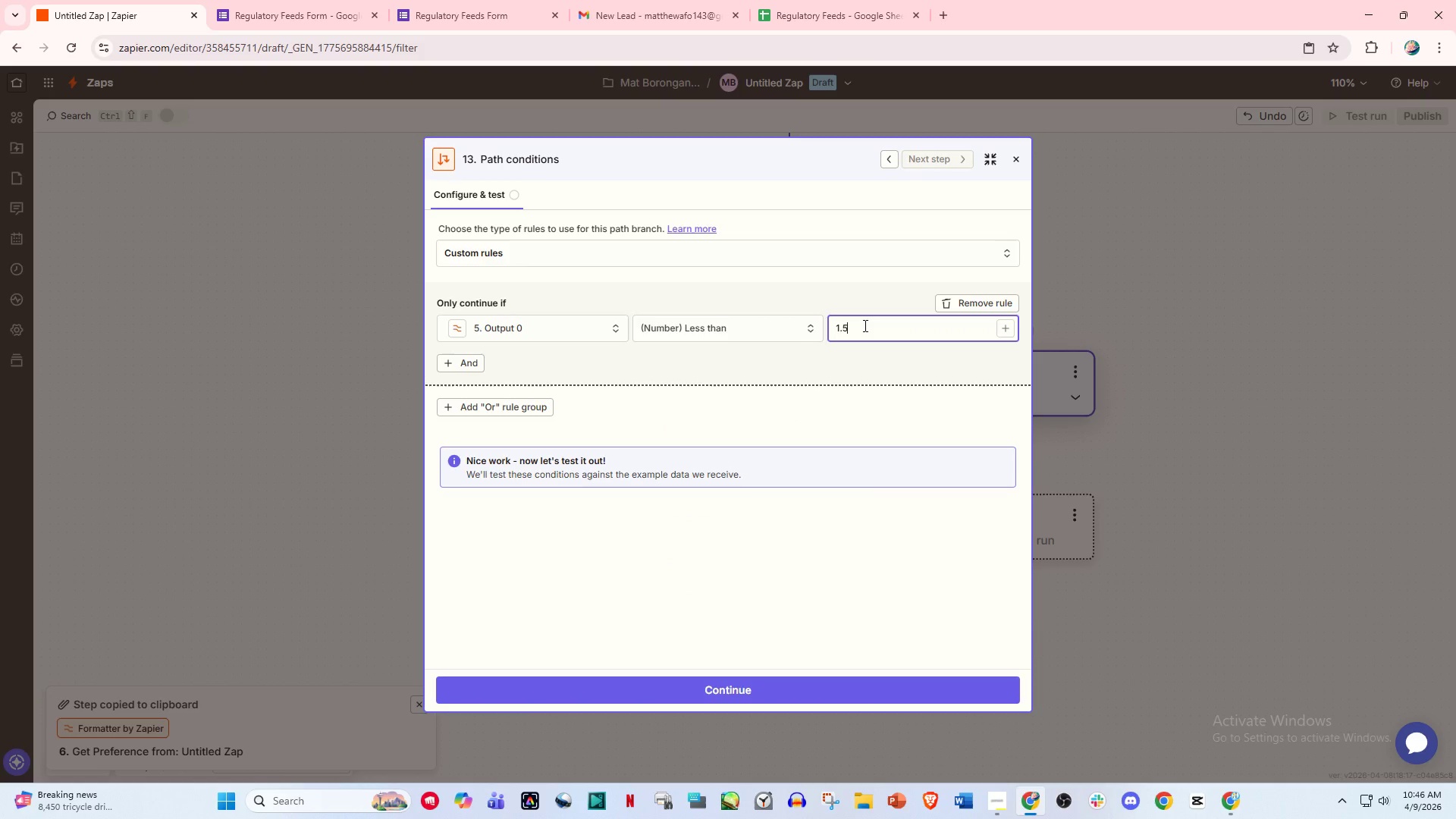 
hold_key(key=ShiftLeft, duration=1.49)
 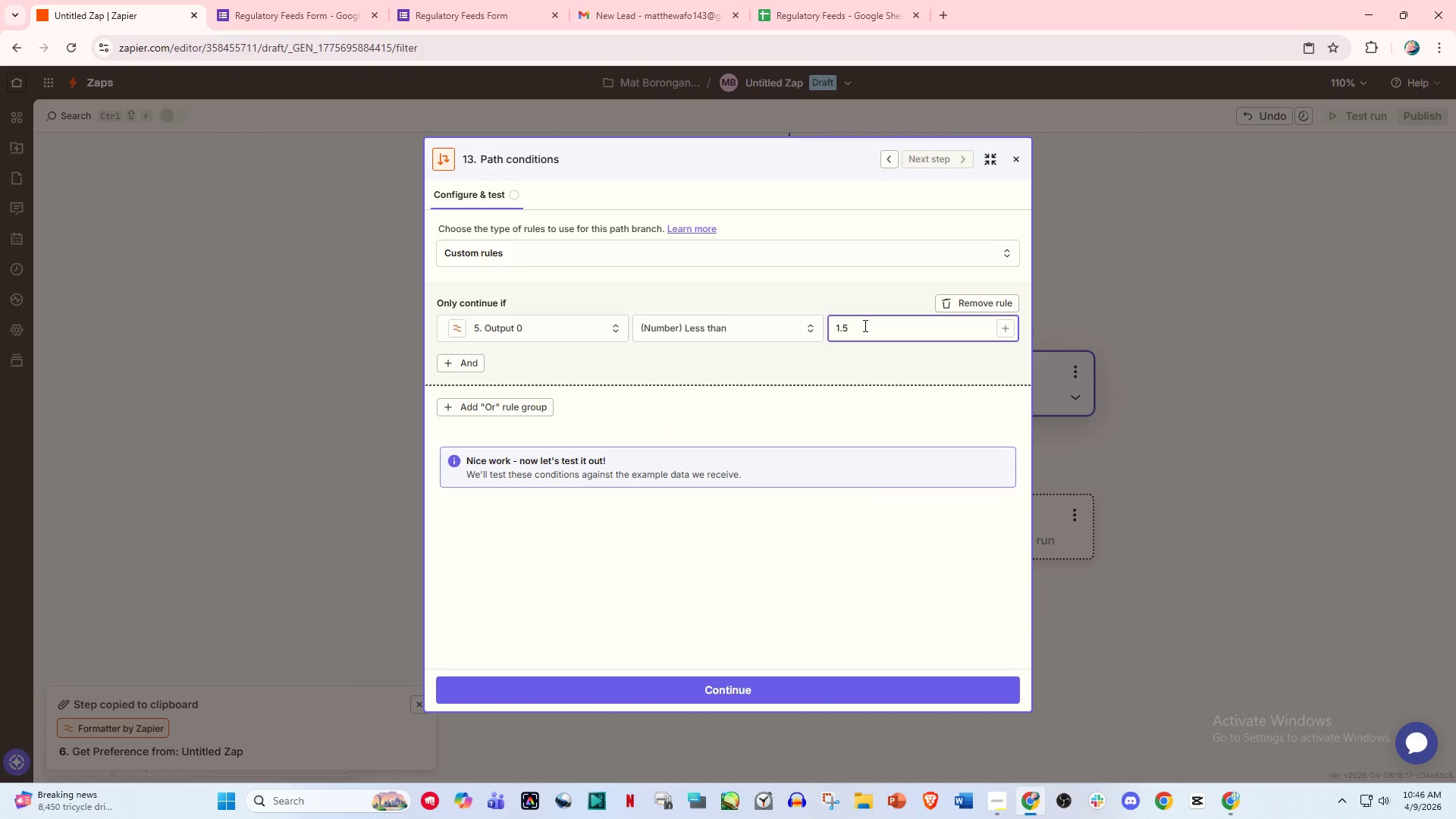 
type(M<$1.5M)
 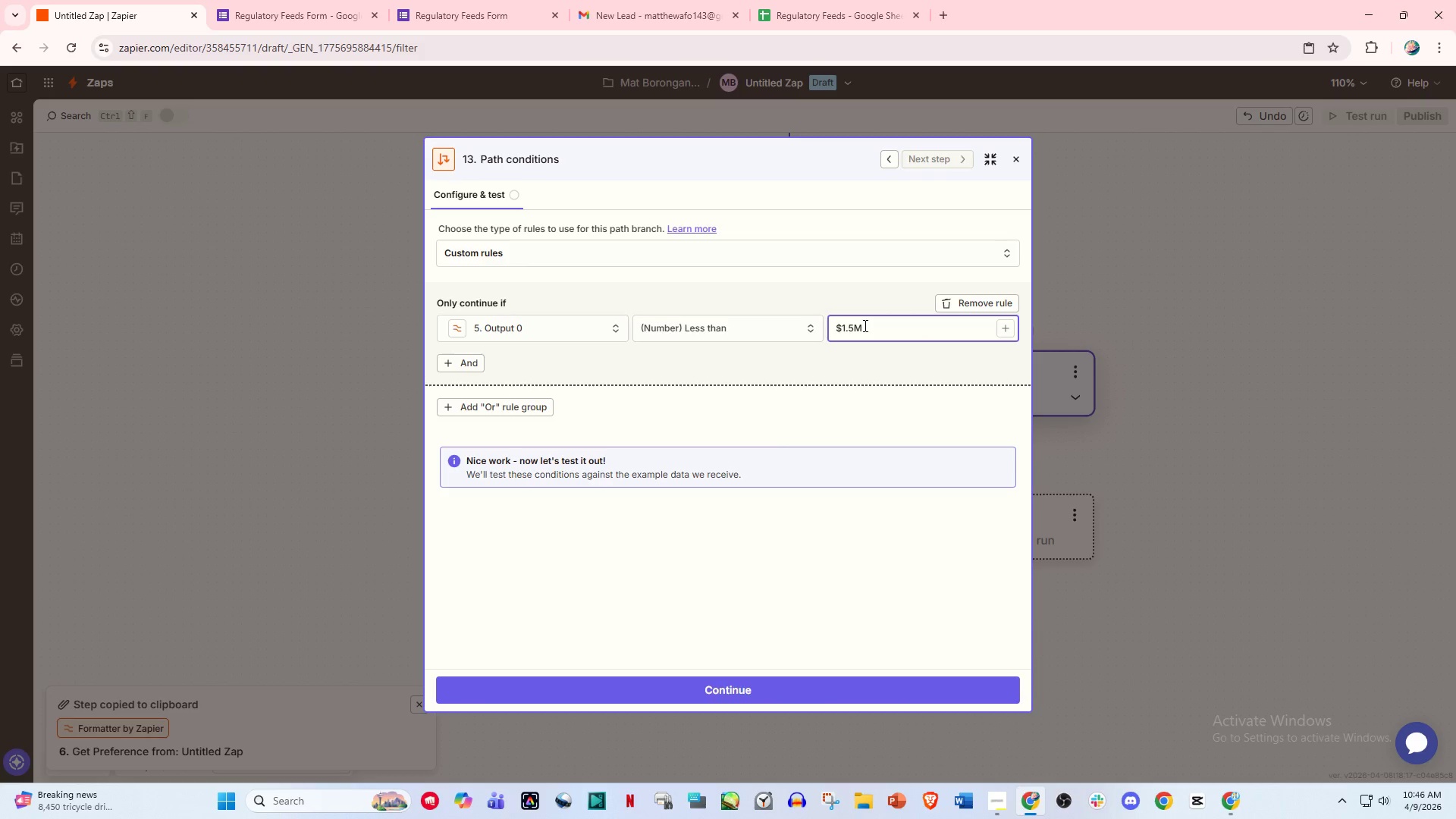 
hold_key(key=Backspace, duration=0.88)
 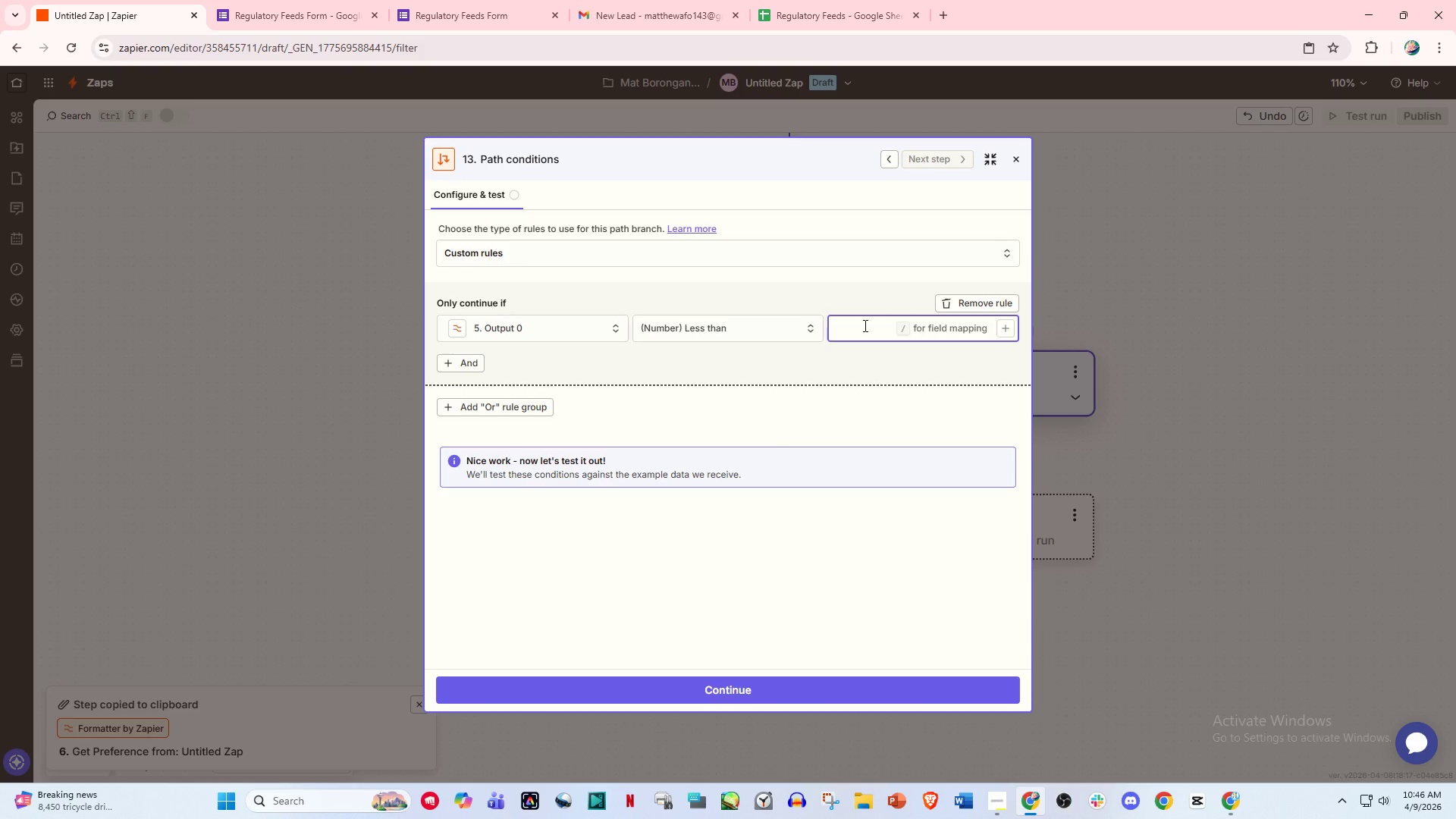 
left_click([753, 692])
 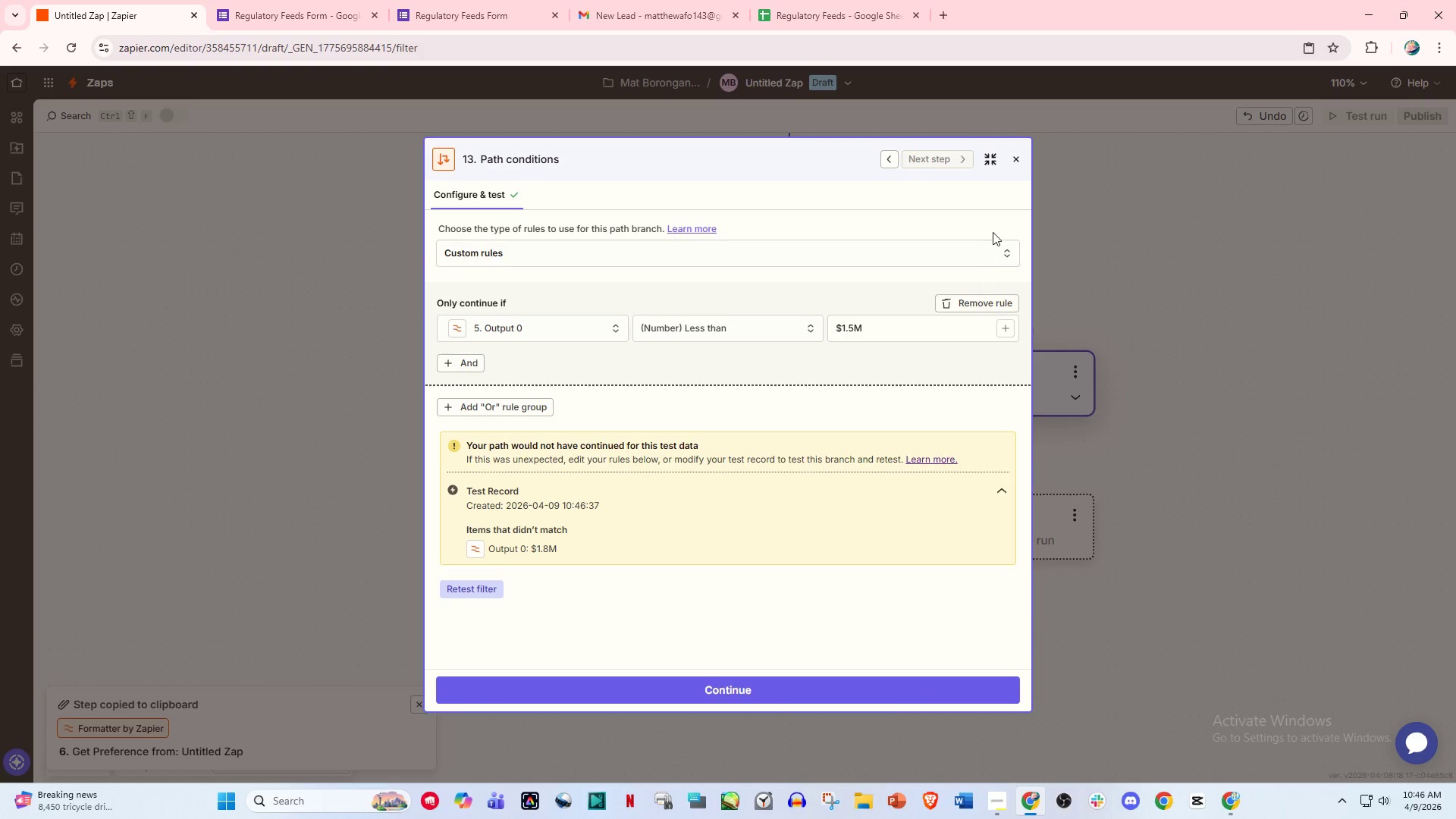 
wait(5.05)
 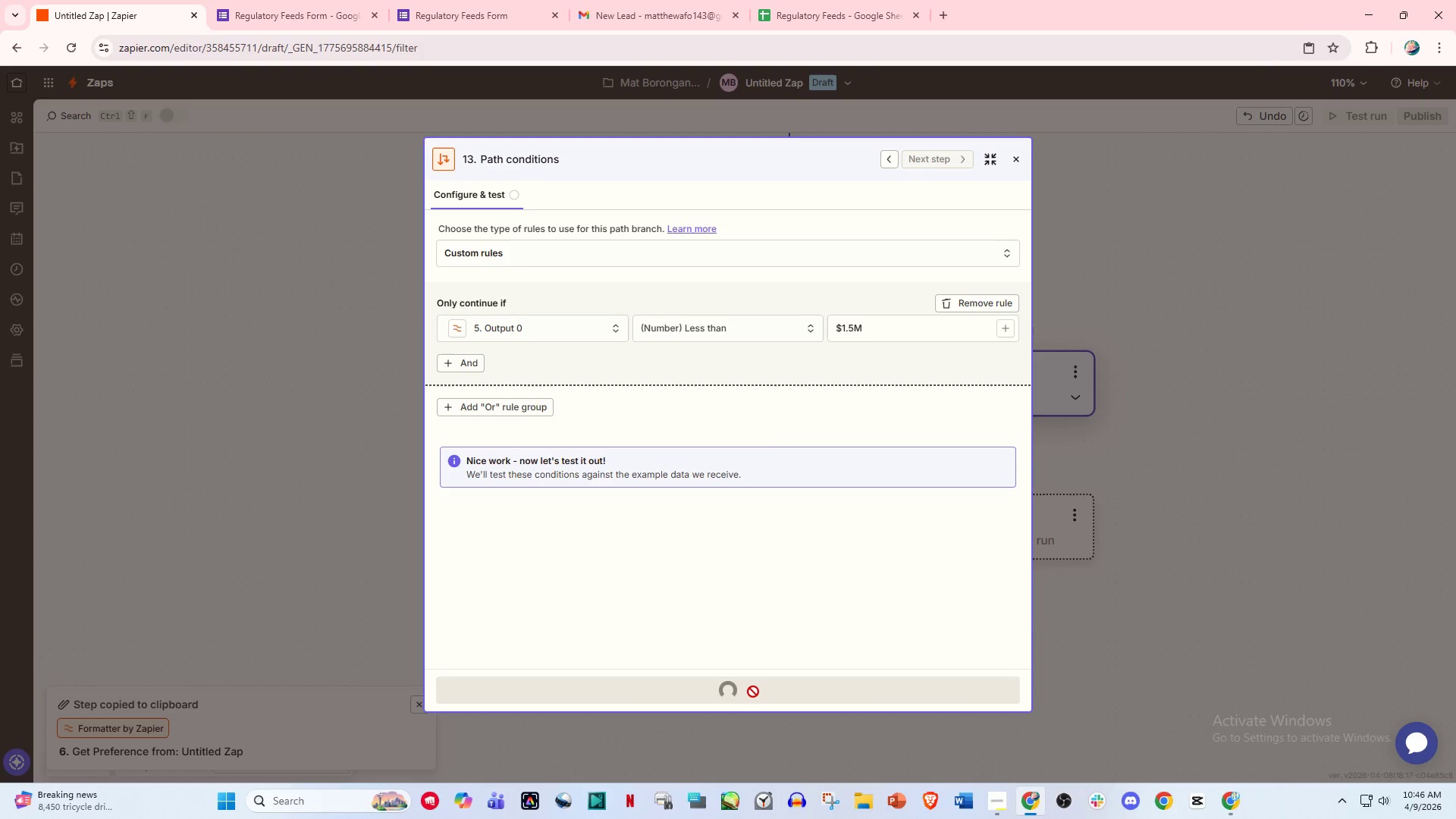 
left_click([1012, 161])
 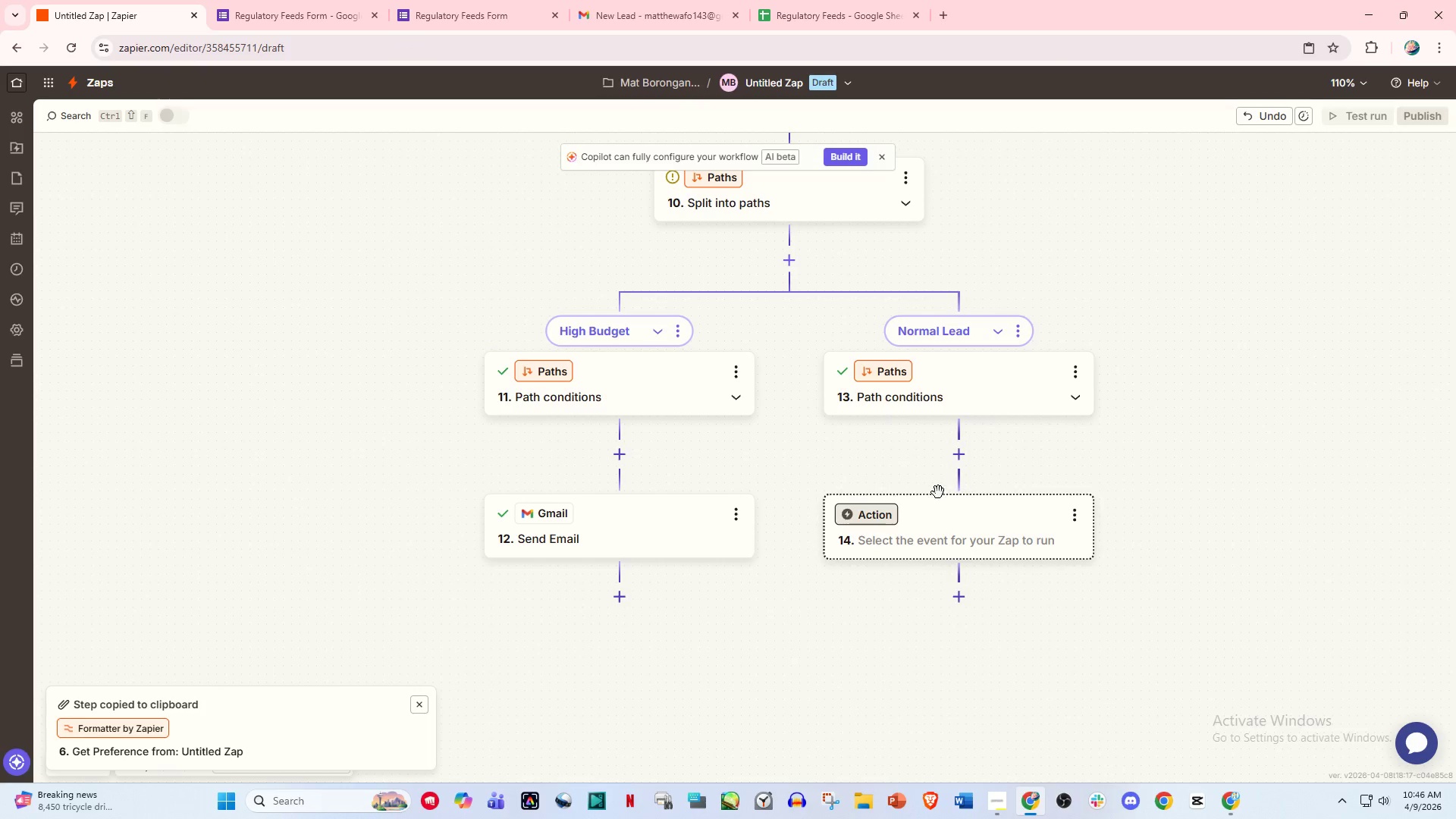 
scroll: coordinate [938, 492], scroll_direction: down, amount: 1.0
 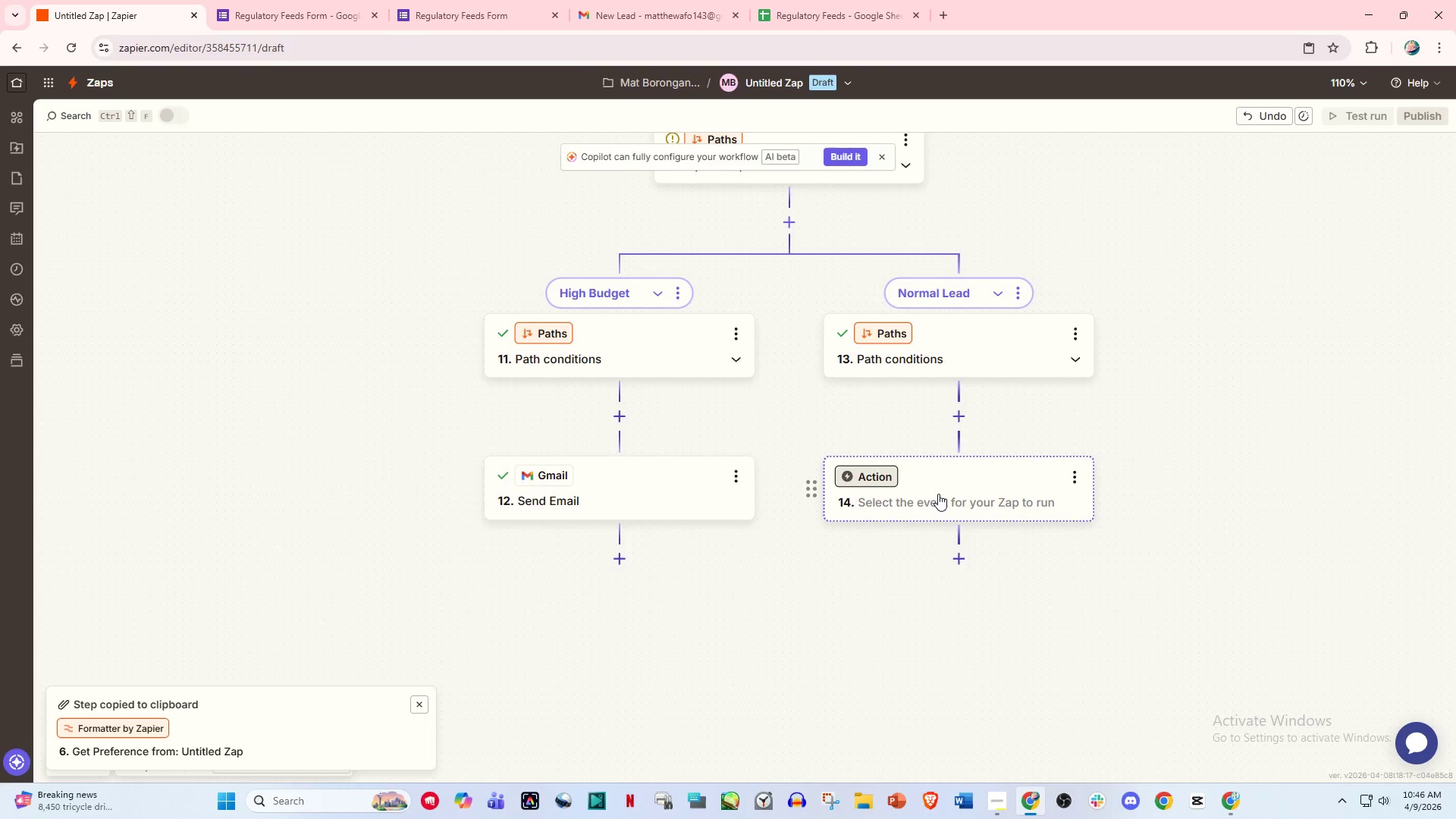 
left_click([938, 494])
 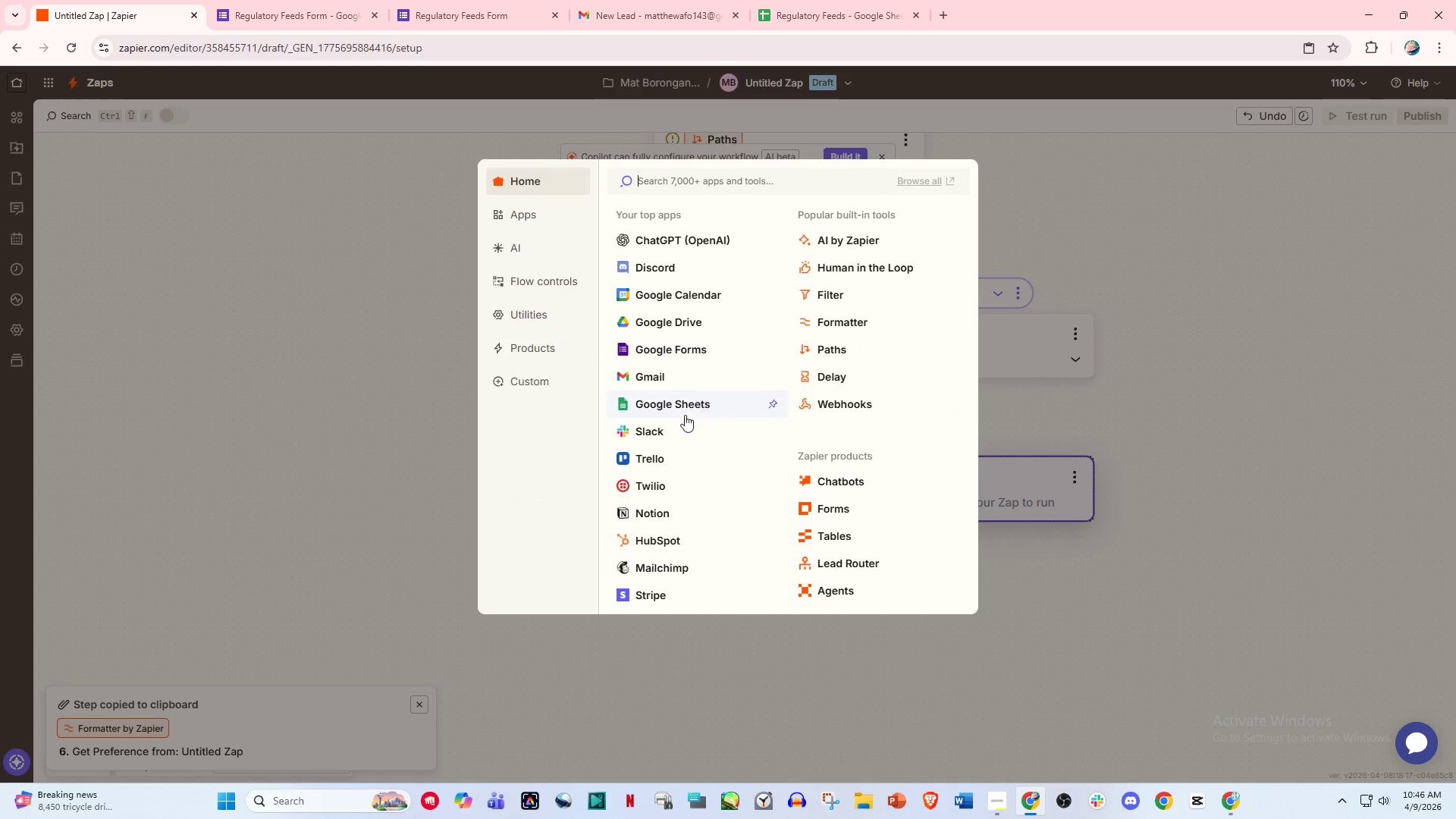 
left_click([655, 377])
 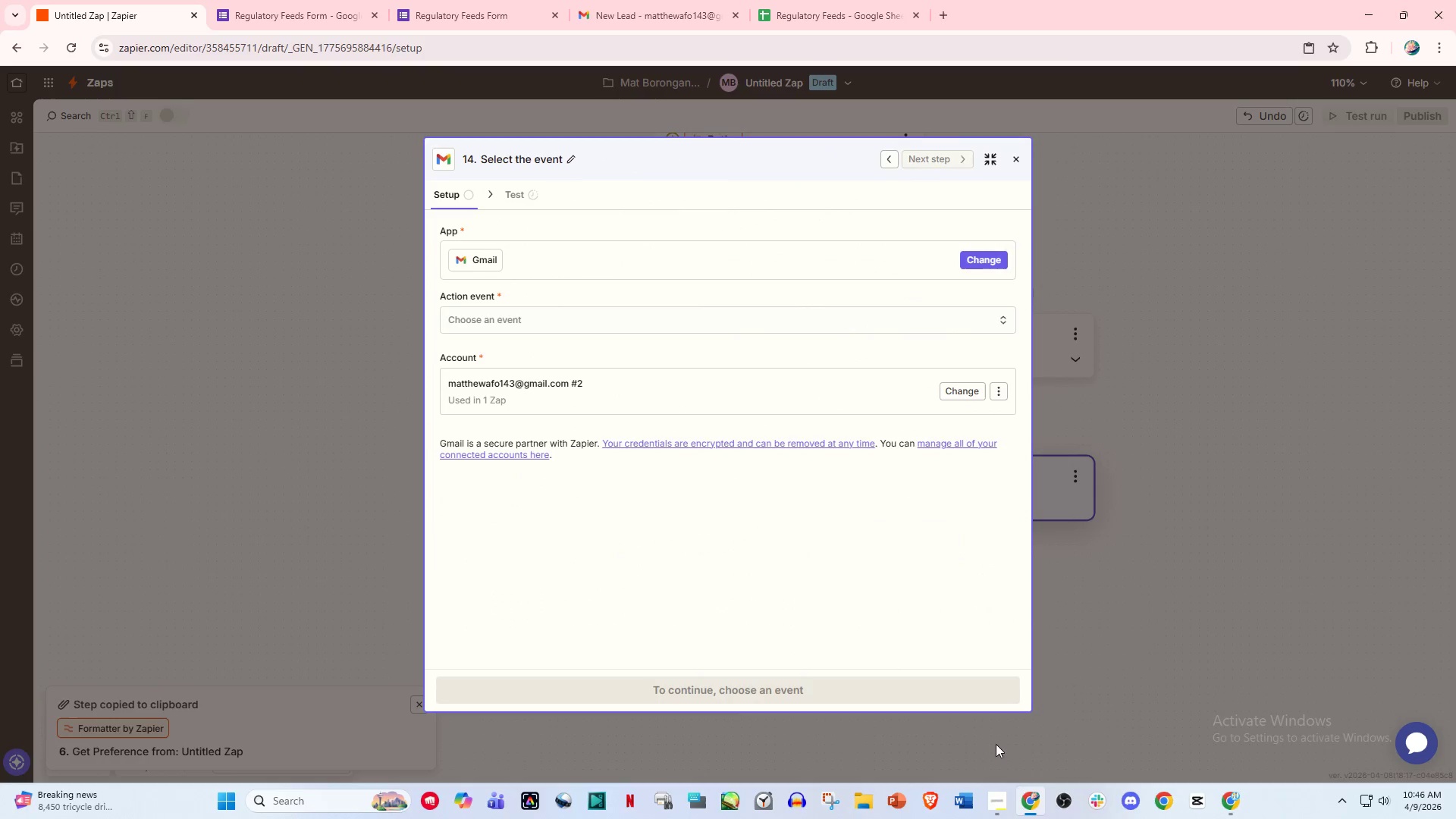 
left_click([1002, 799])